 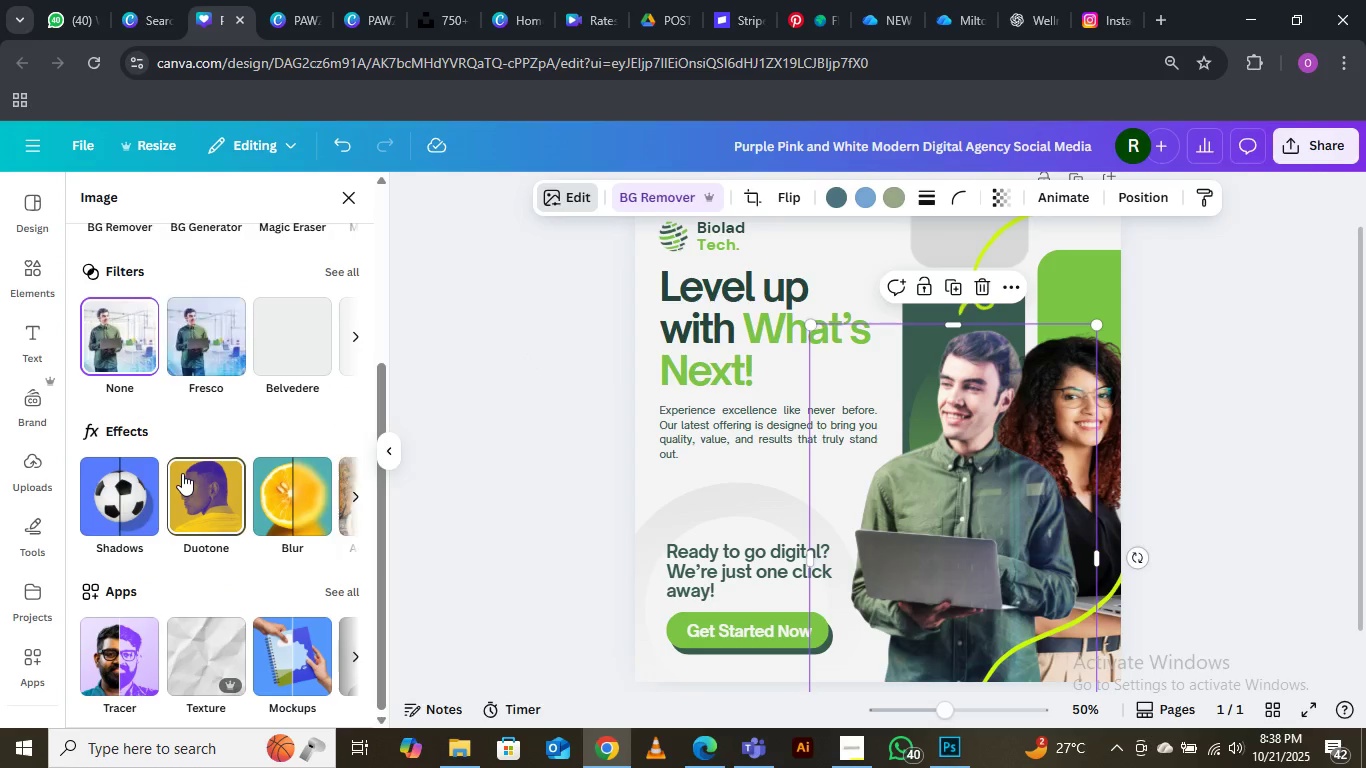 
scroll: coordinate [219, 577], scroll_direction: down, amount: 2.0
 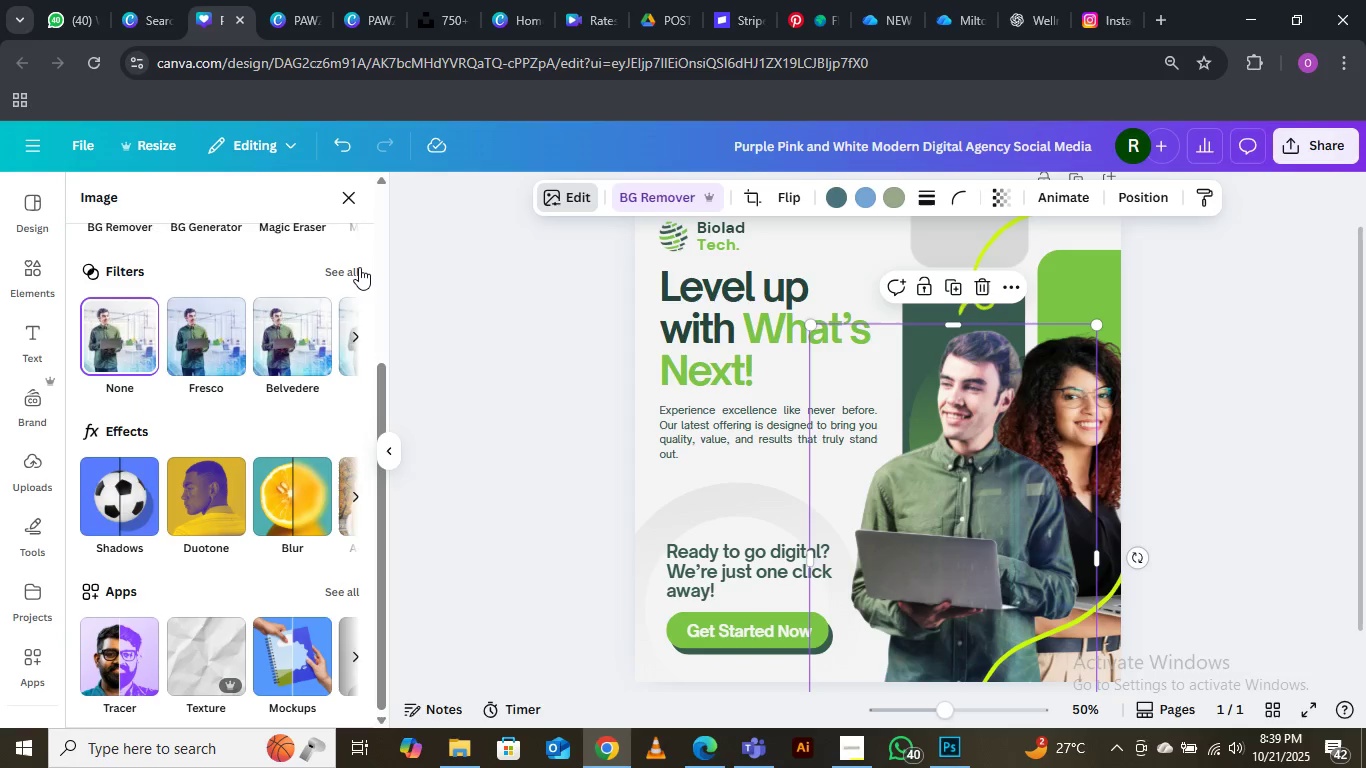 
left_click([359, 267])
 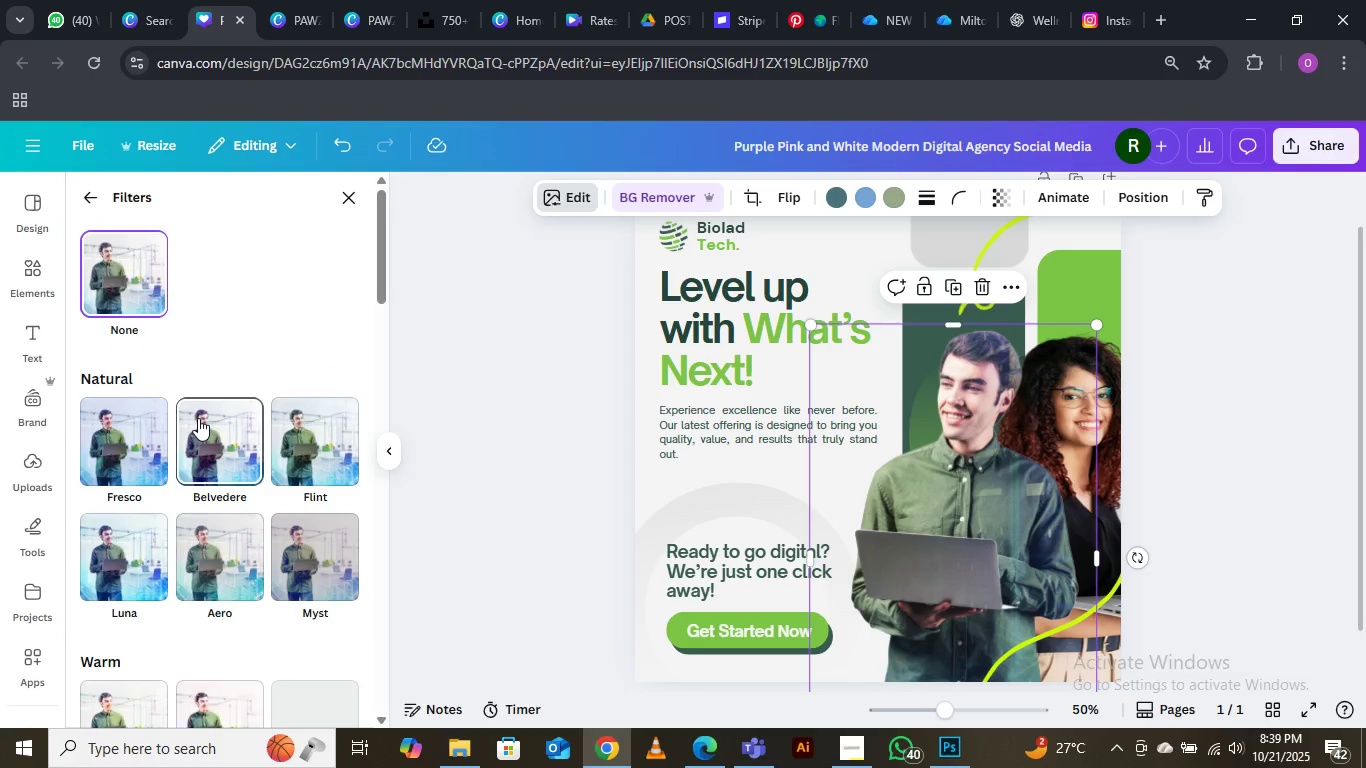 
scroll: coordinate [253, 549], scroll_direction: down, amount: 14.0
 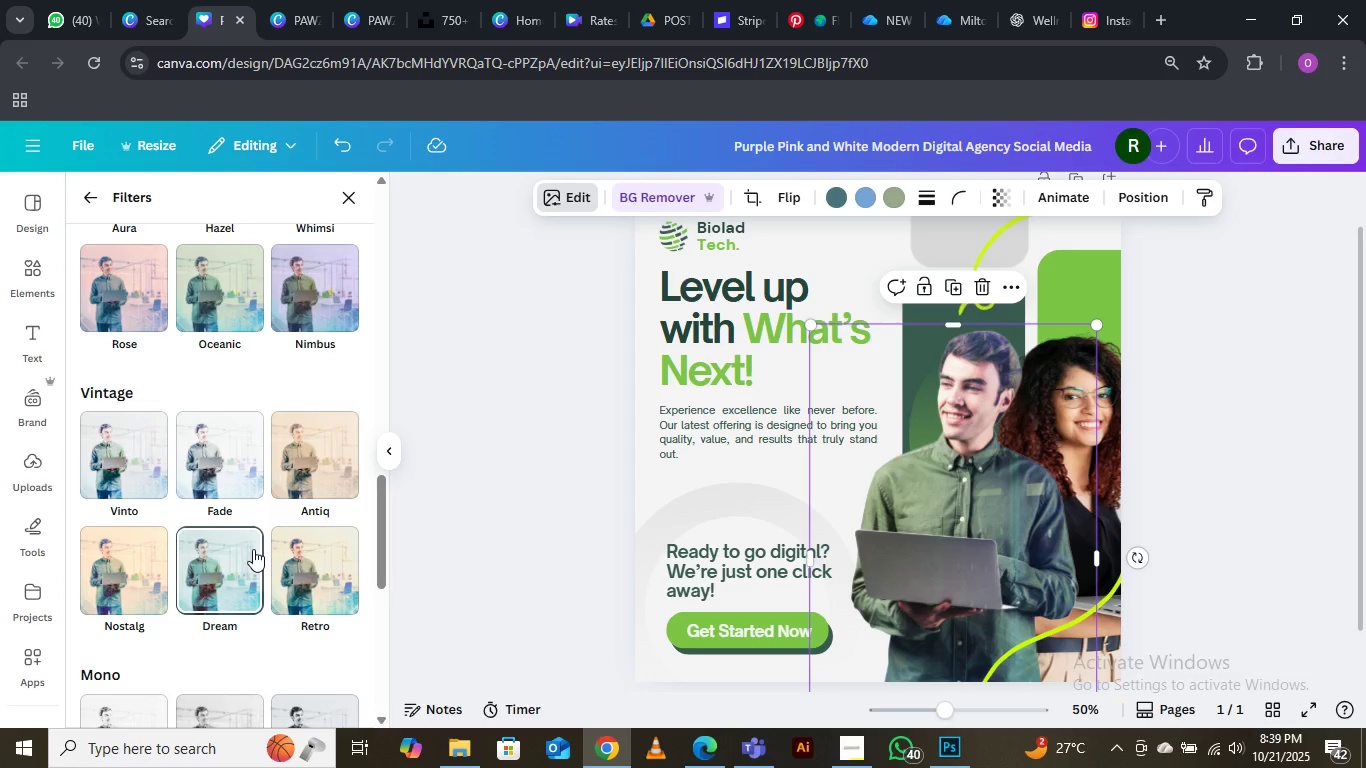 
scroll: coordinate [253, 546], scroll_direction: down, amount: 7.0
 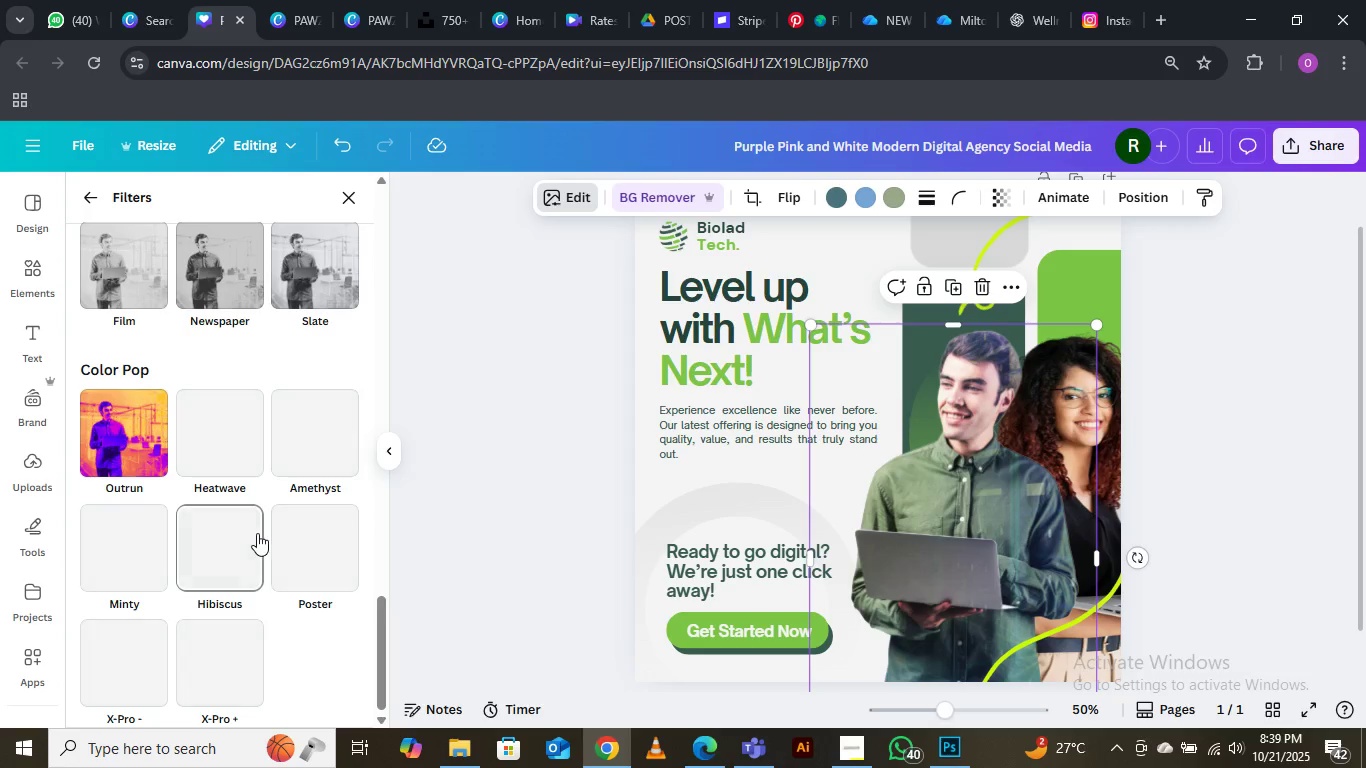 
scroll: coordinate [203, 386], scroll_direction: up, amount: 17.0
 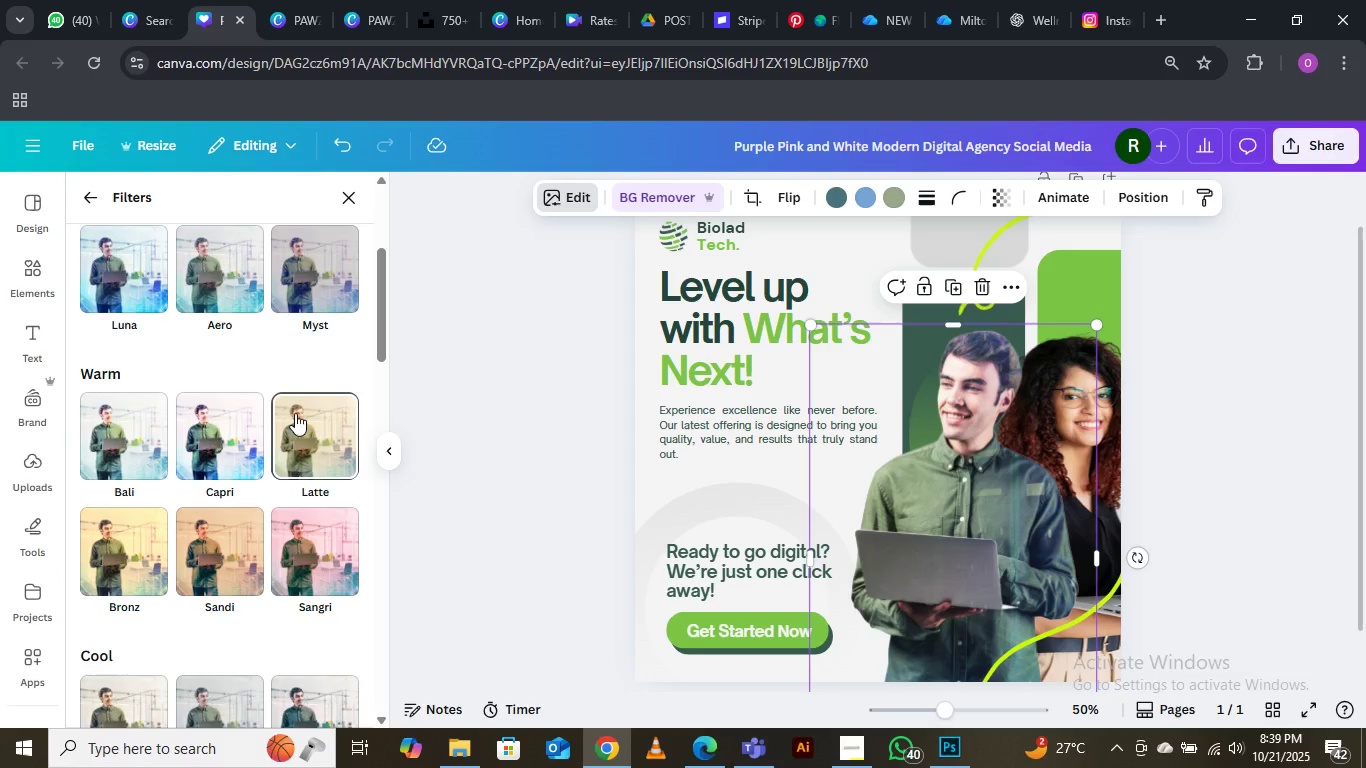 
wait(16.41)
 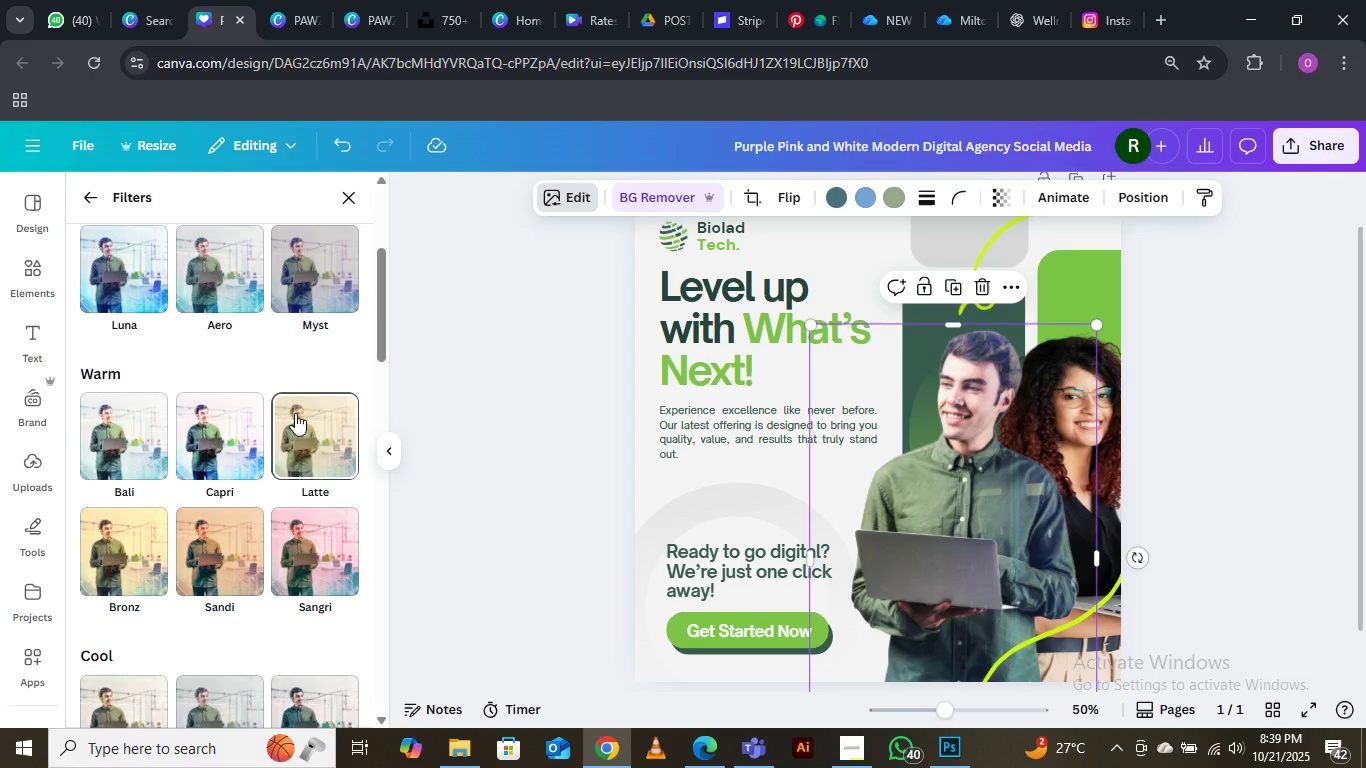 
scroll: coordinate [232, 404], scroll_direction: up, amount: 7.0
 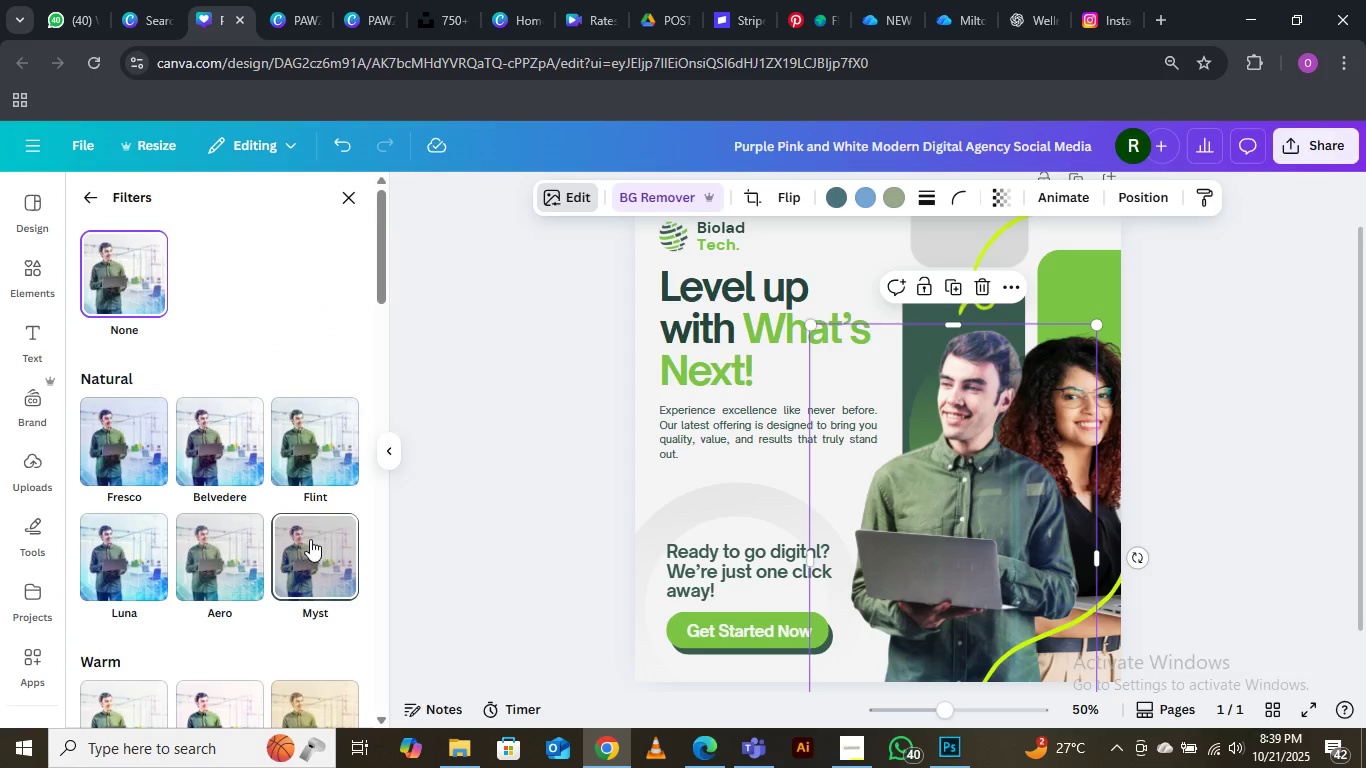 
scroll: coordinate [214, 482], scroll_direction: down, amount: 13.0
 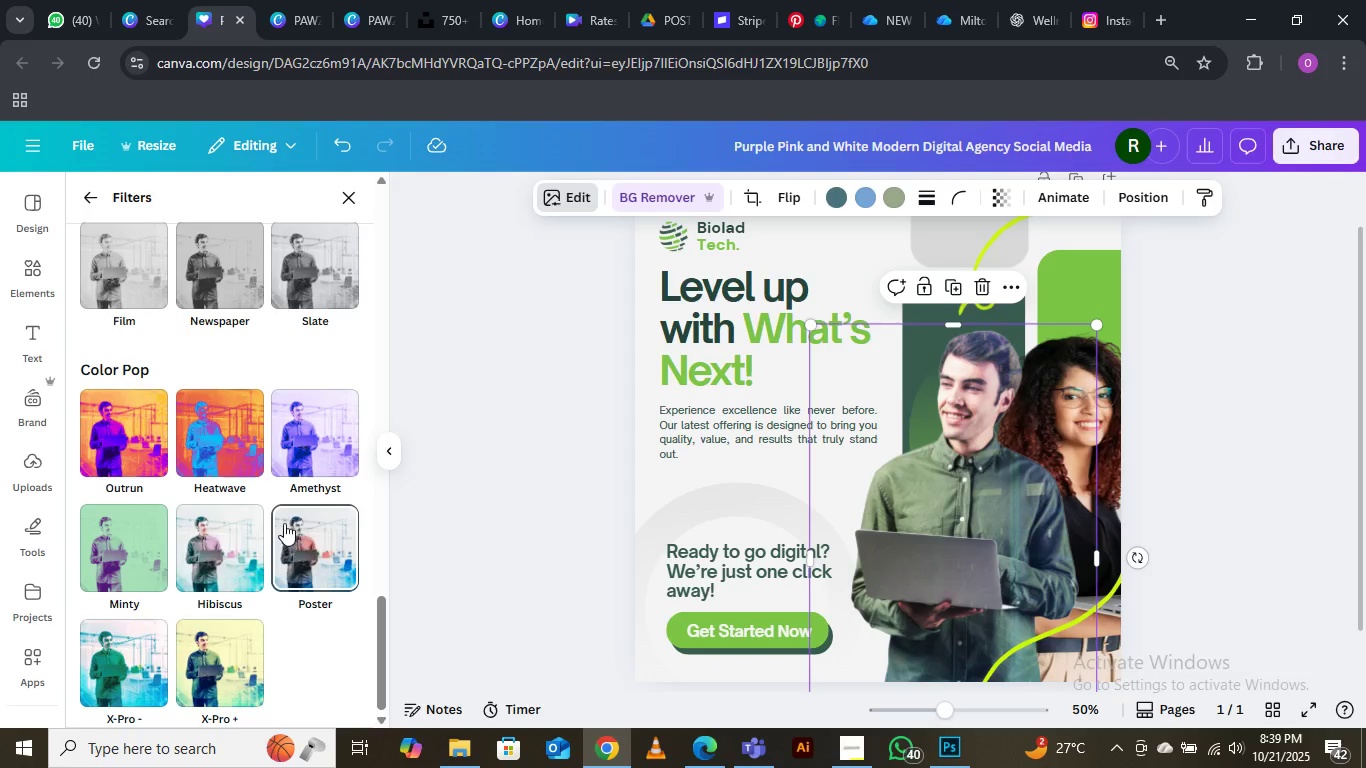 
scroll: coordinate [241, 486], scroll_direction: up, amount: 11.0
 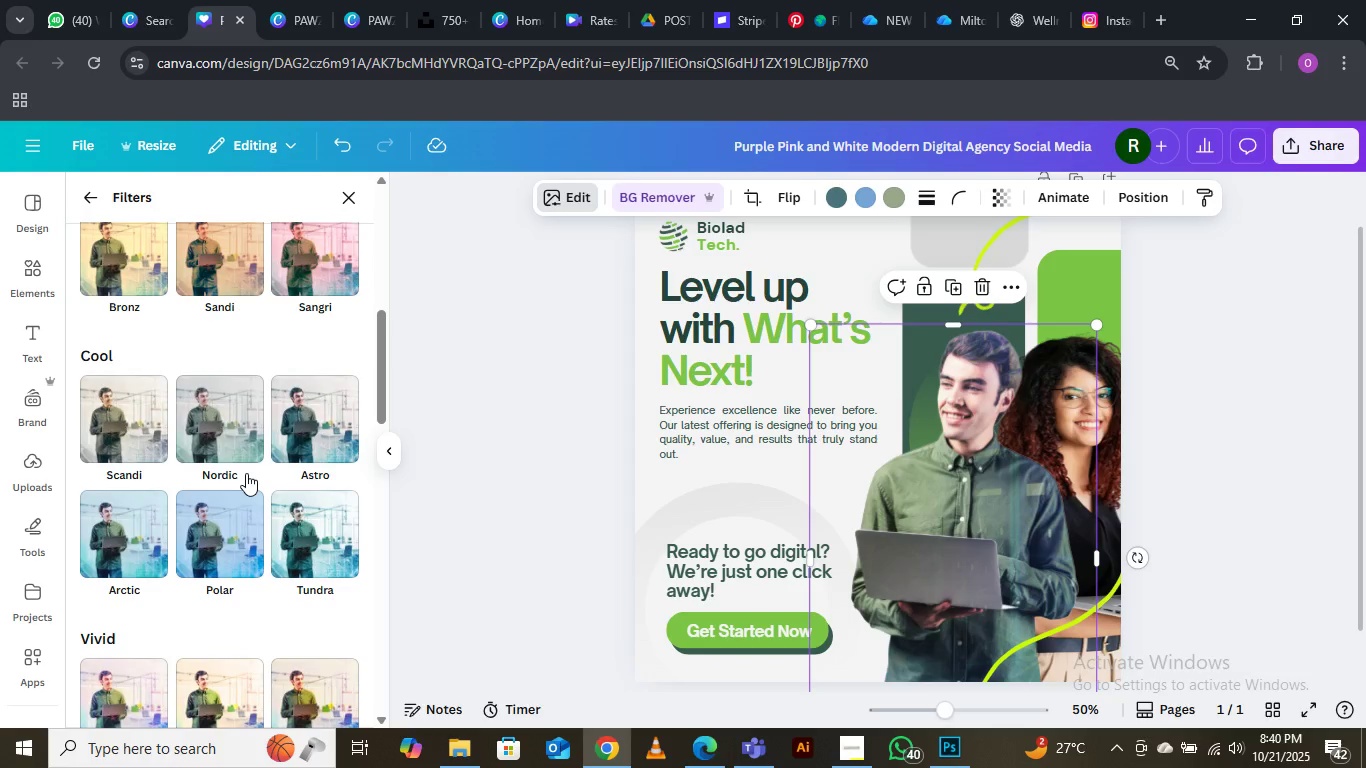 
wait(12.62)
 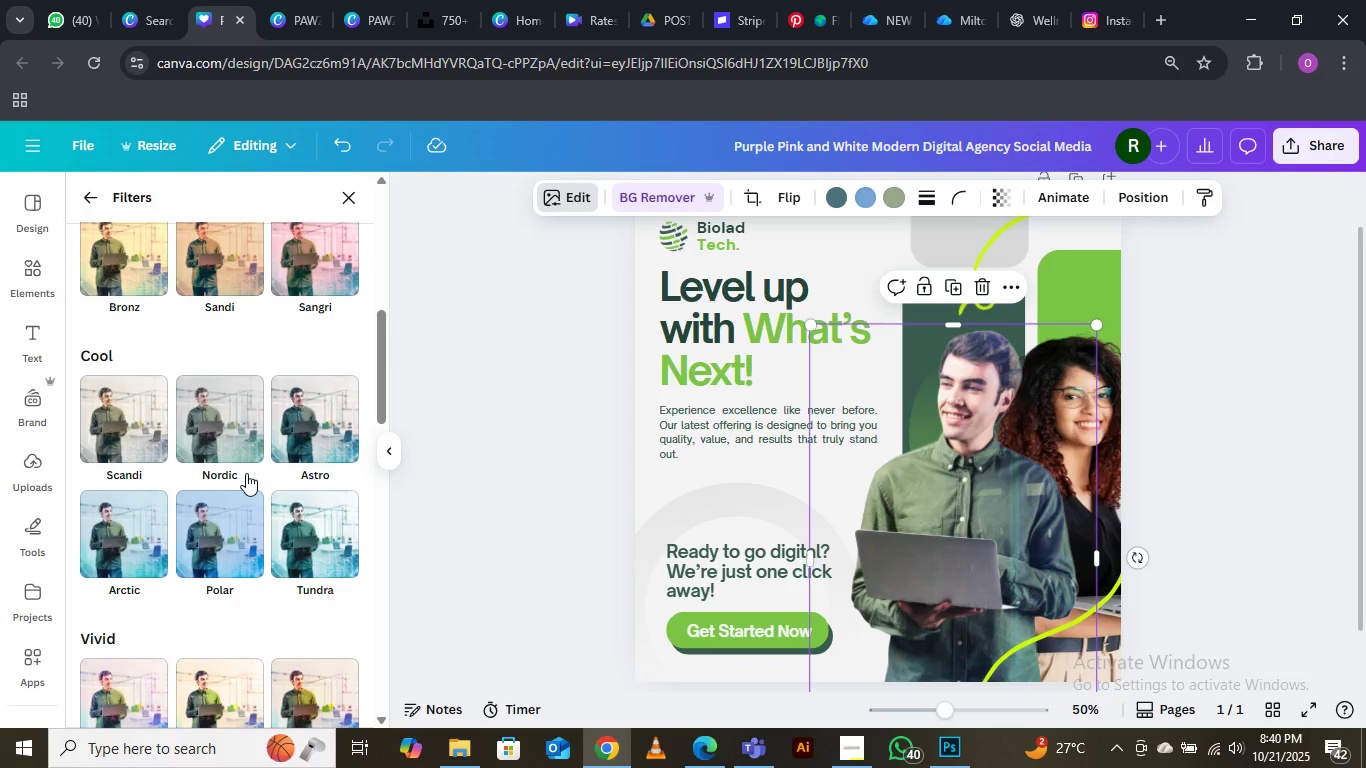 
scroll: coordinate [246, 473], scroll_direction: up, amount: 4.0
 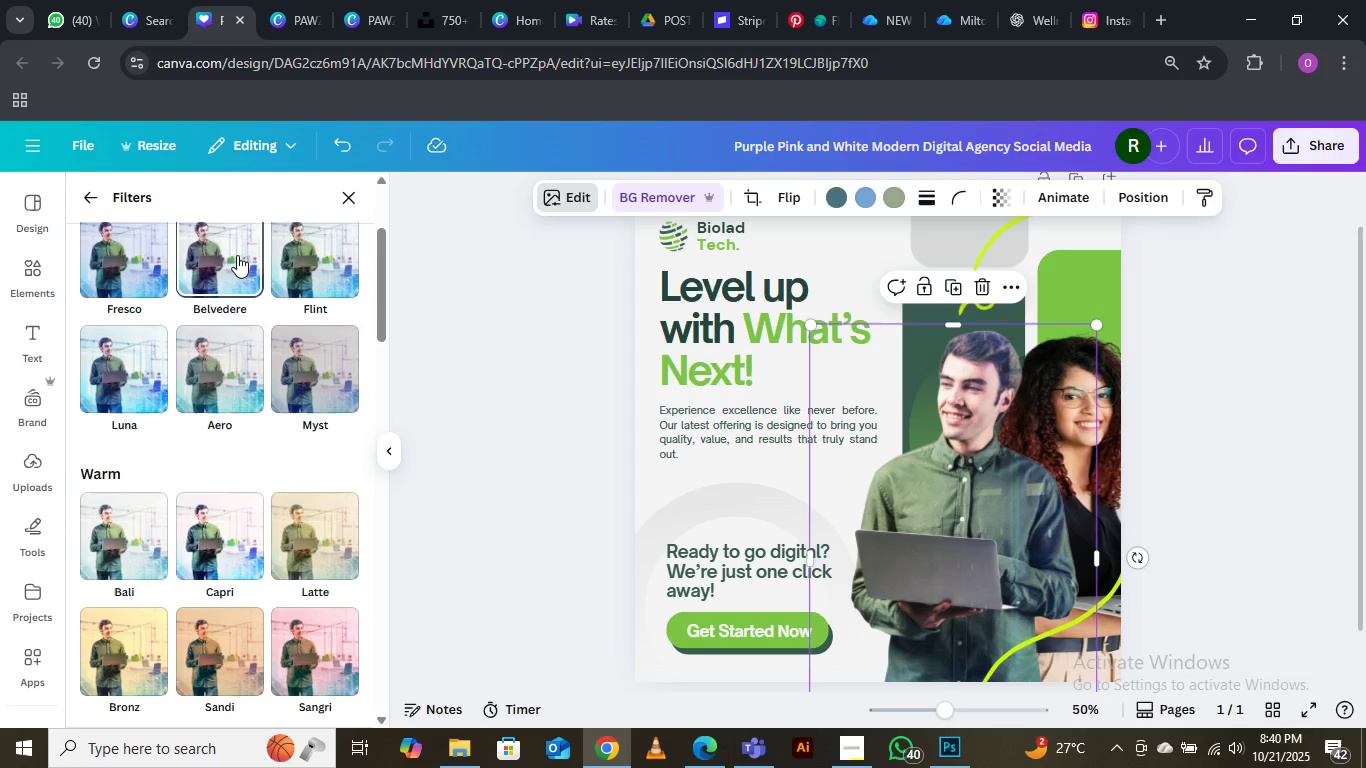 
left_click([237, 255])
 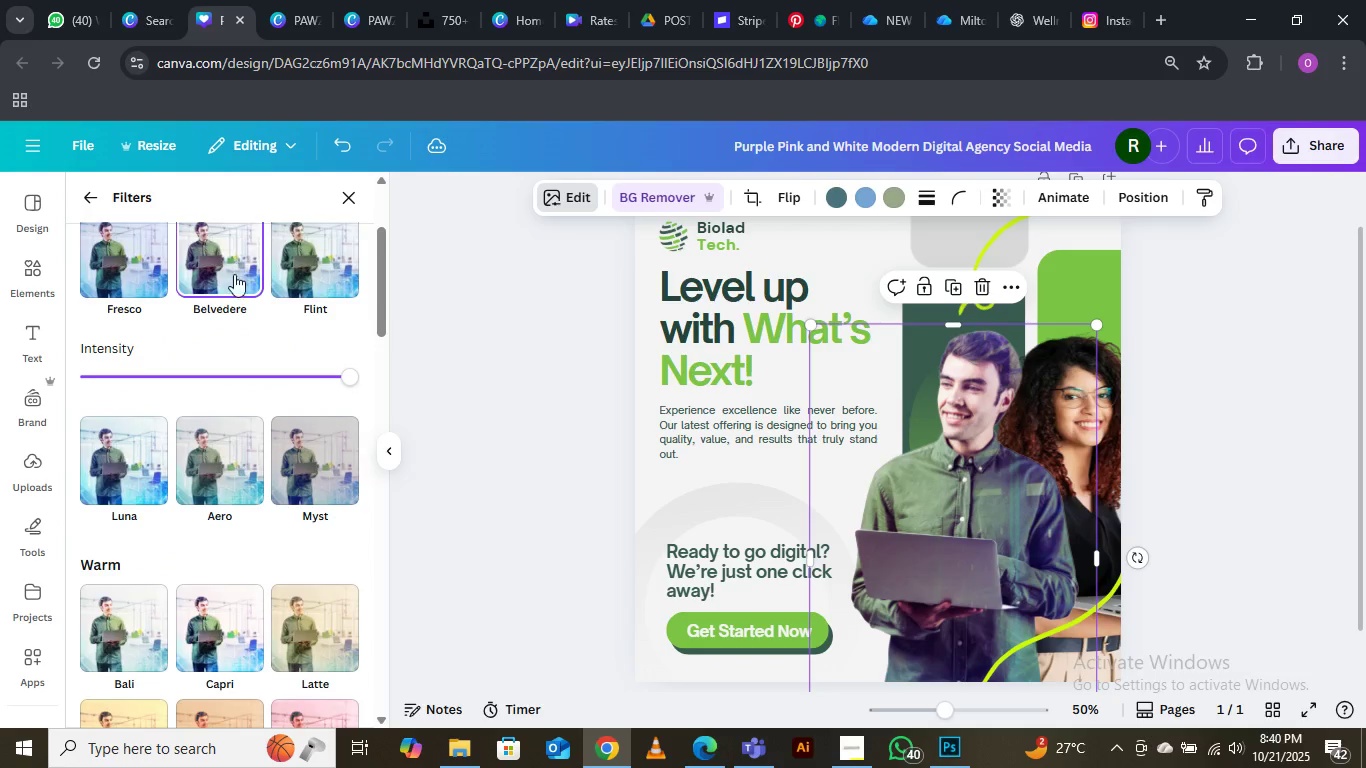 
scroll: coordinate [265, 370], scroll_direction: up, amount: 3.0
 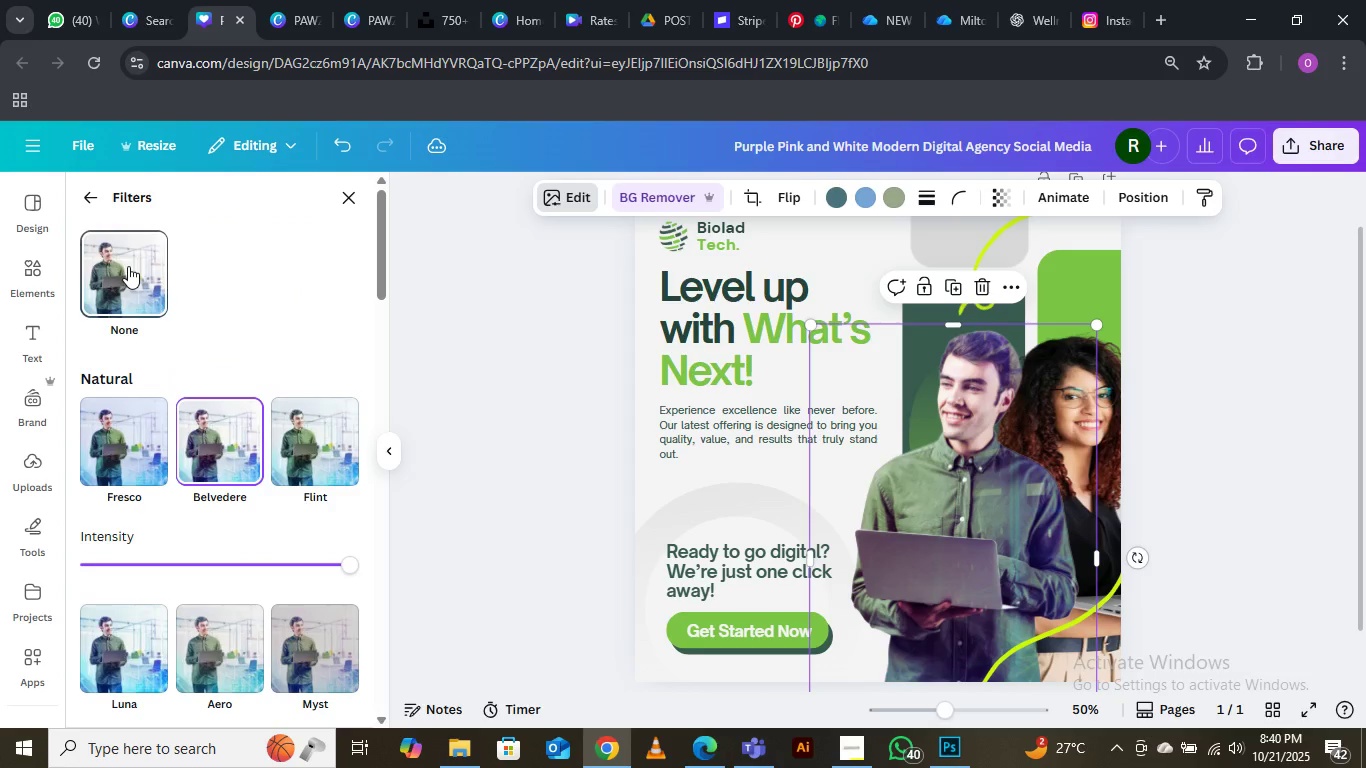 
left_click([128, 266])
 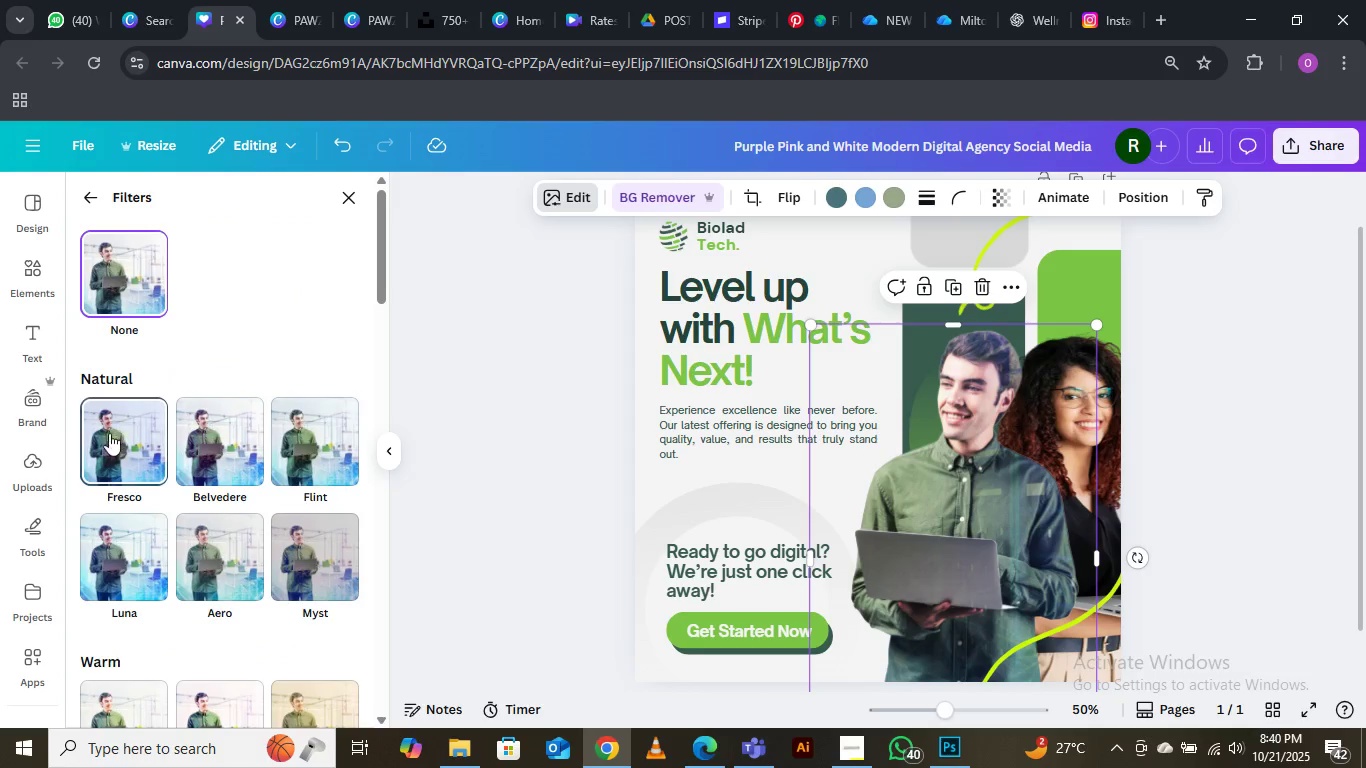 
left_click([104, 444])
 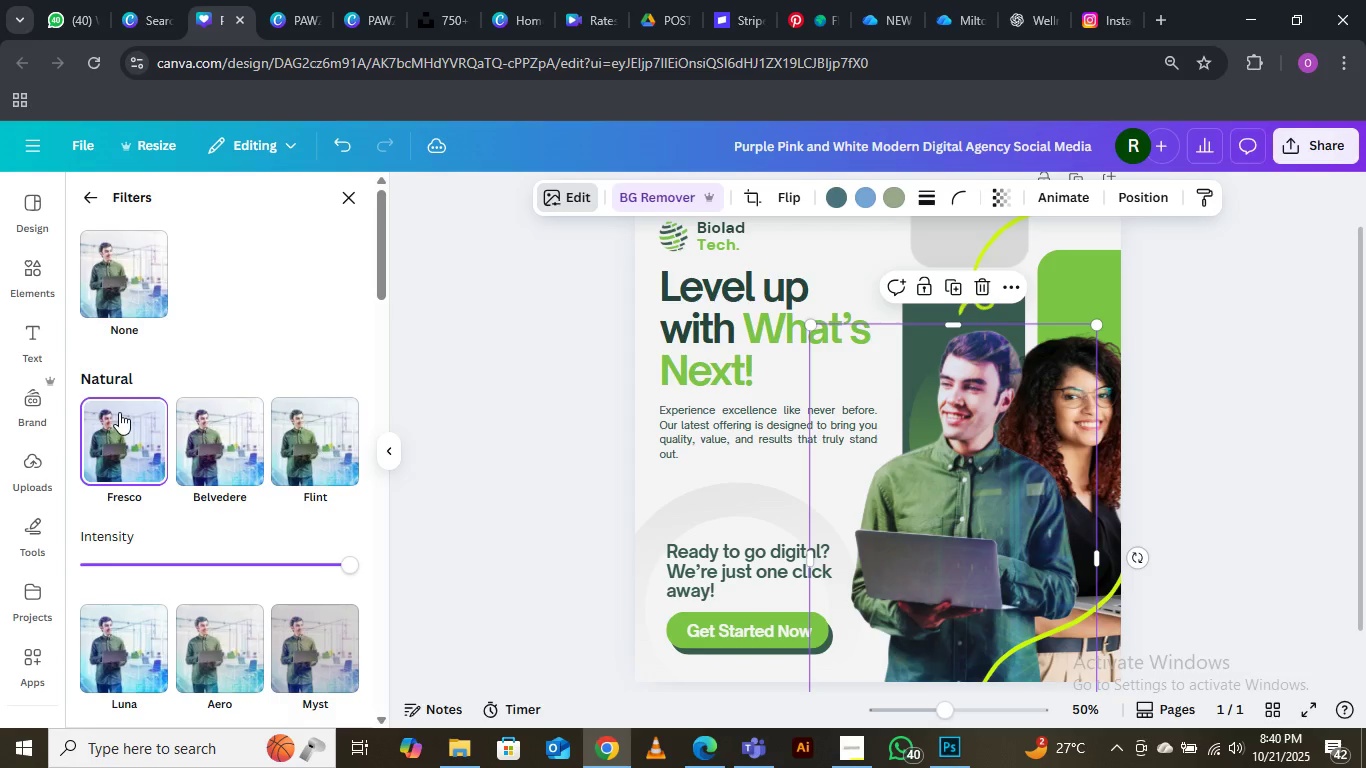 
left_click([115, 276])
 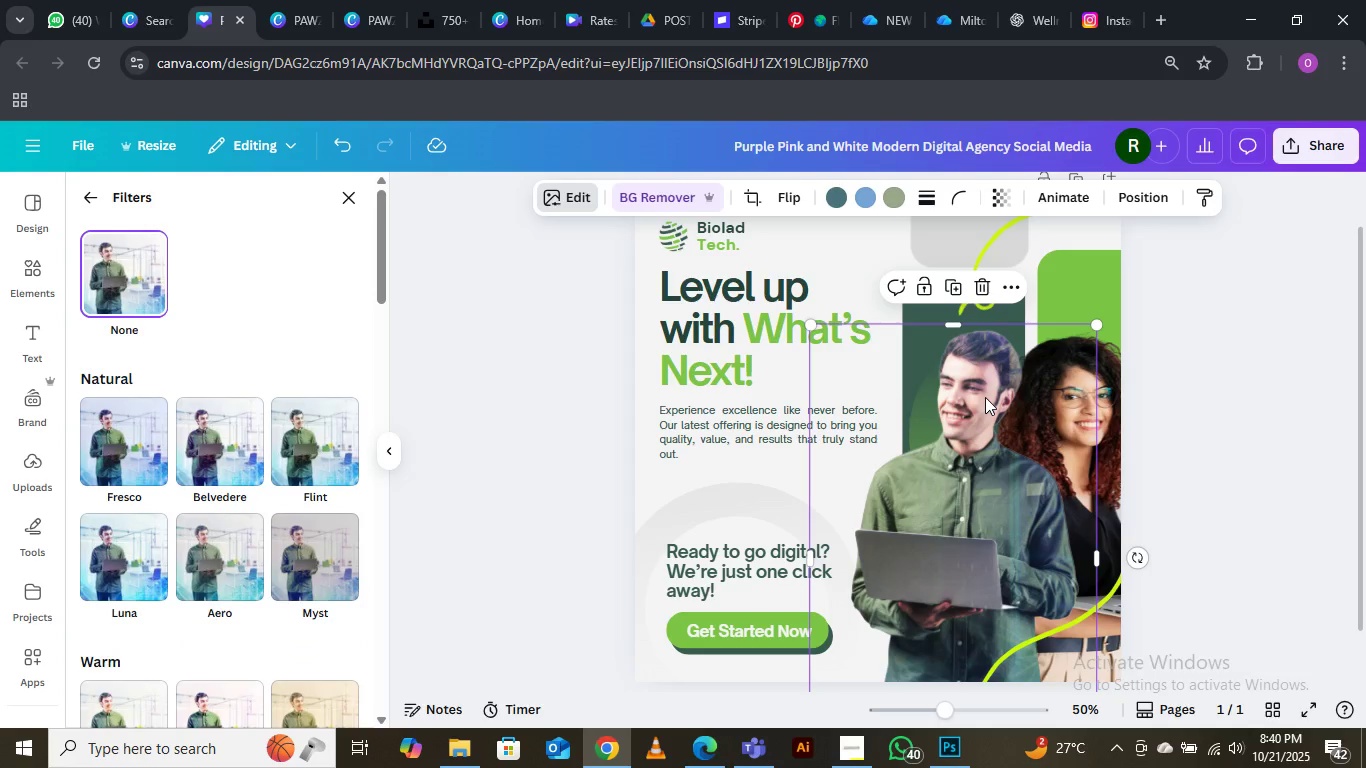 
wait(7.7)
 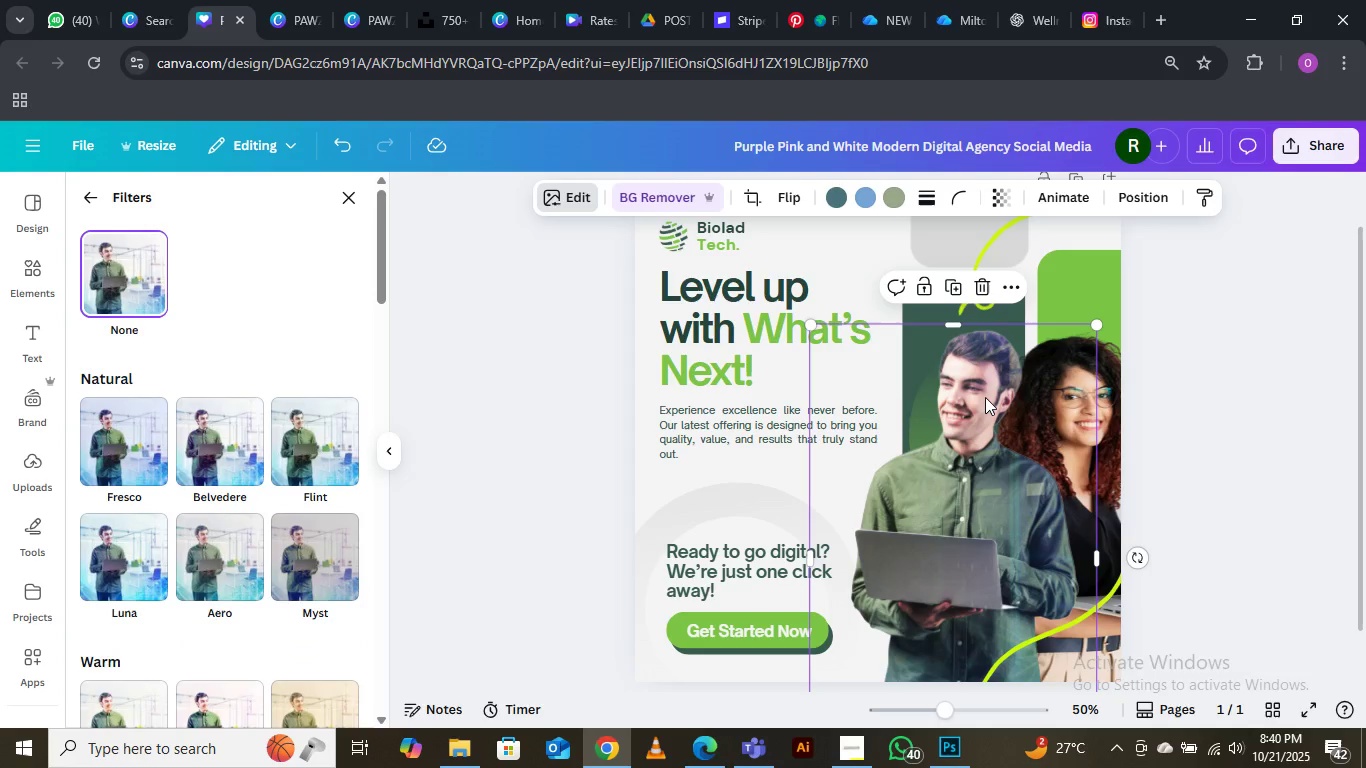 
left_click([1220, 348])
 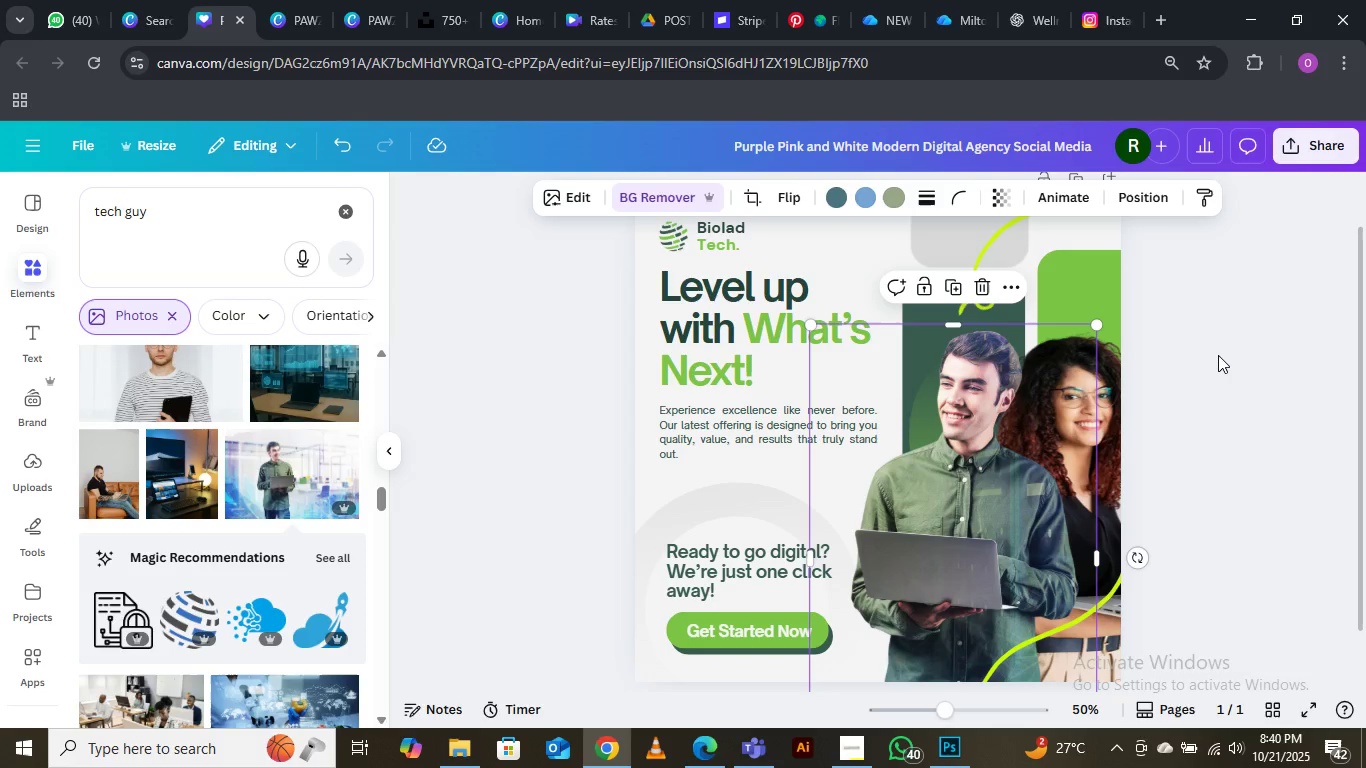 
wait(8.38)
 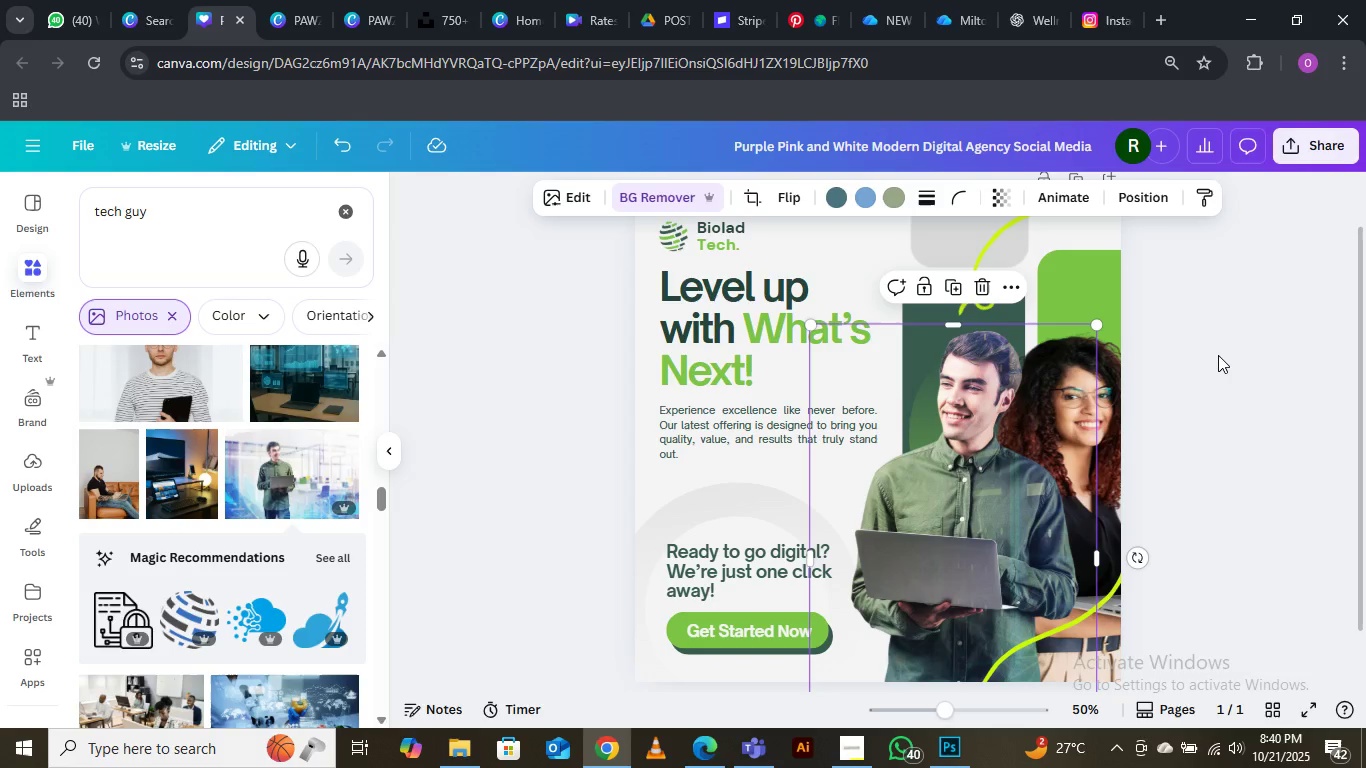 
left_click([851, 759])
 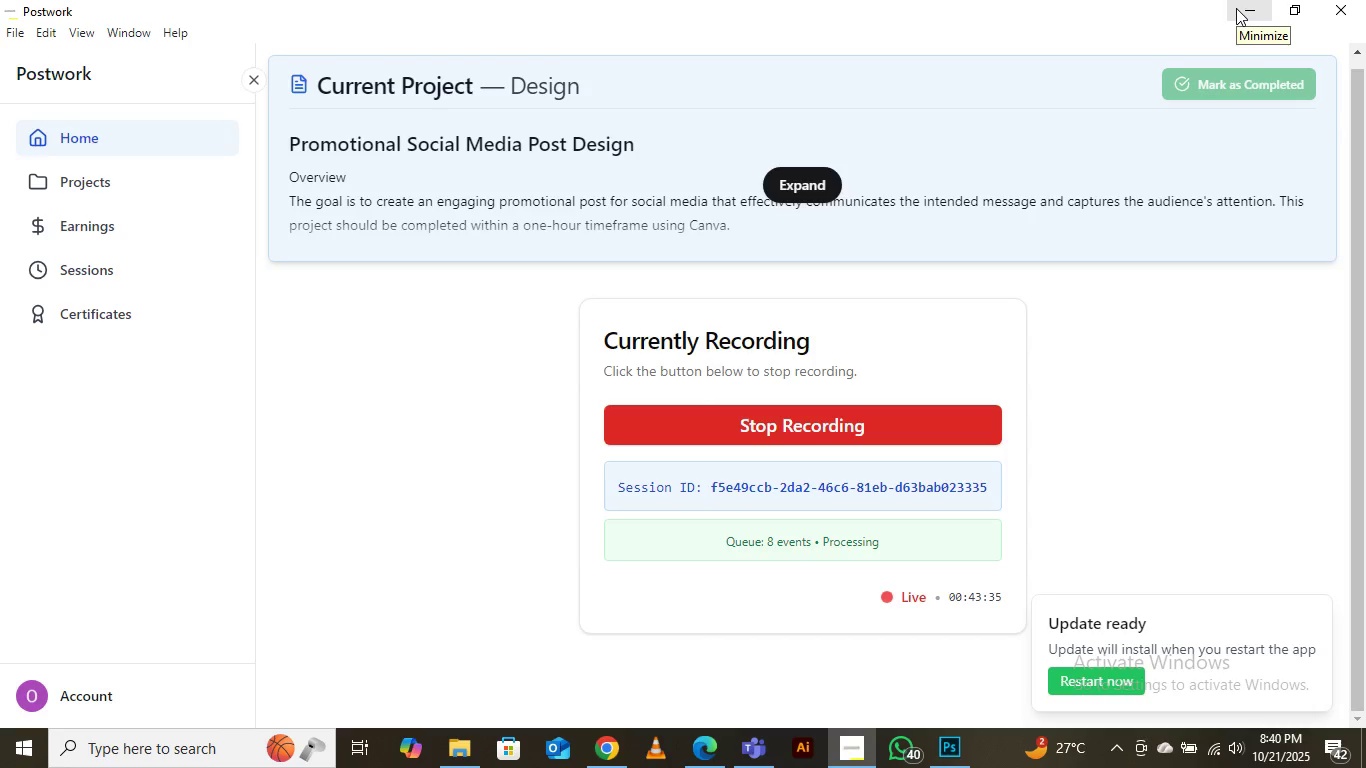 
wait(6.6)
 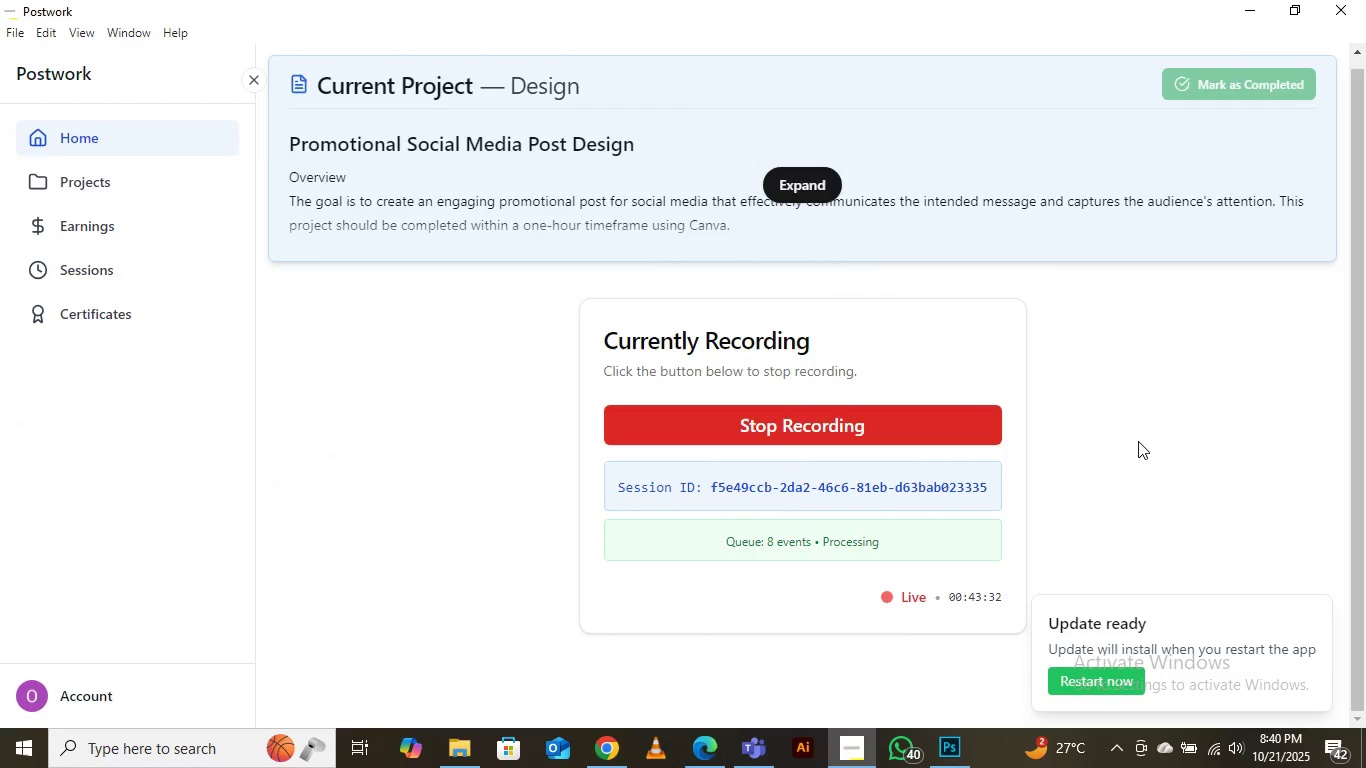 
left_click([1236, 8])
 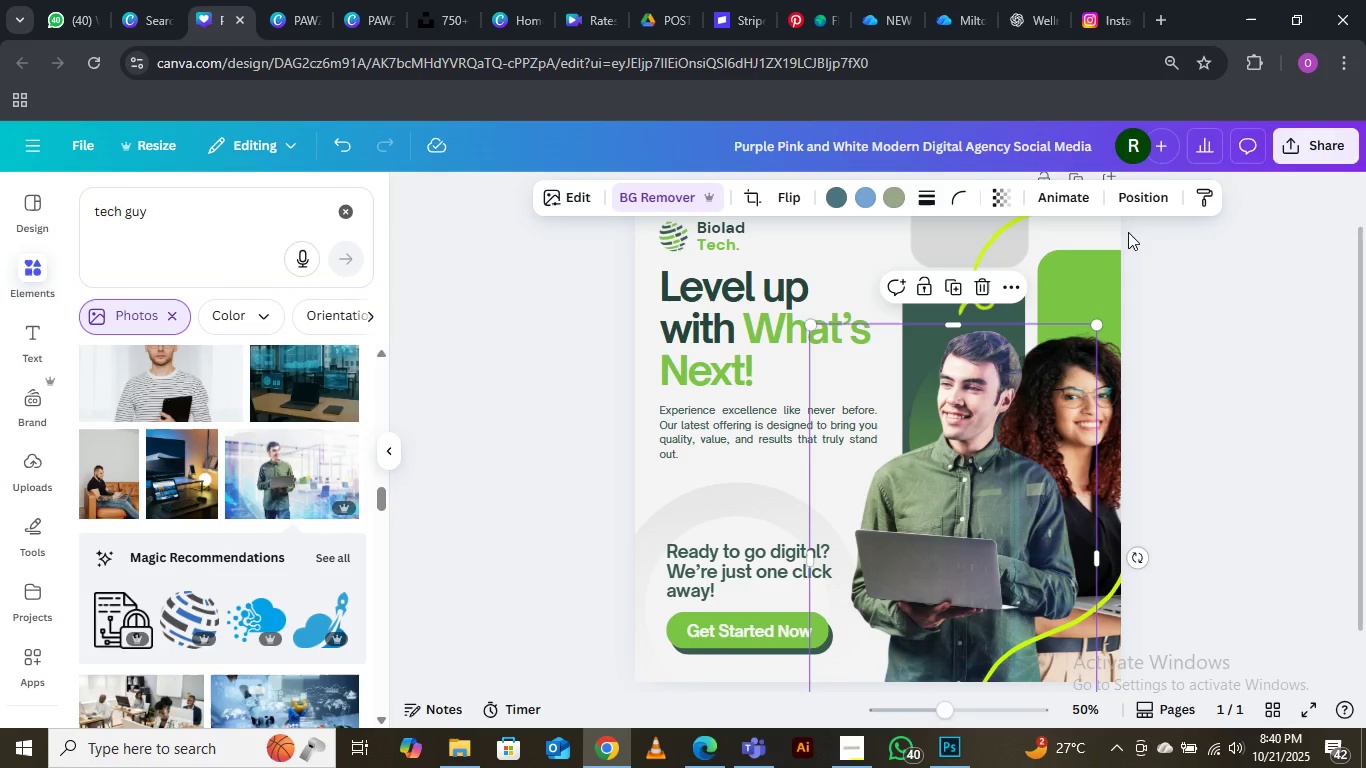 
wait(9.0)
 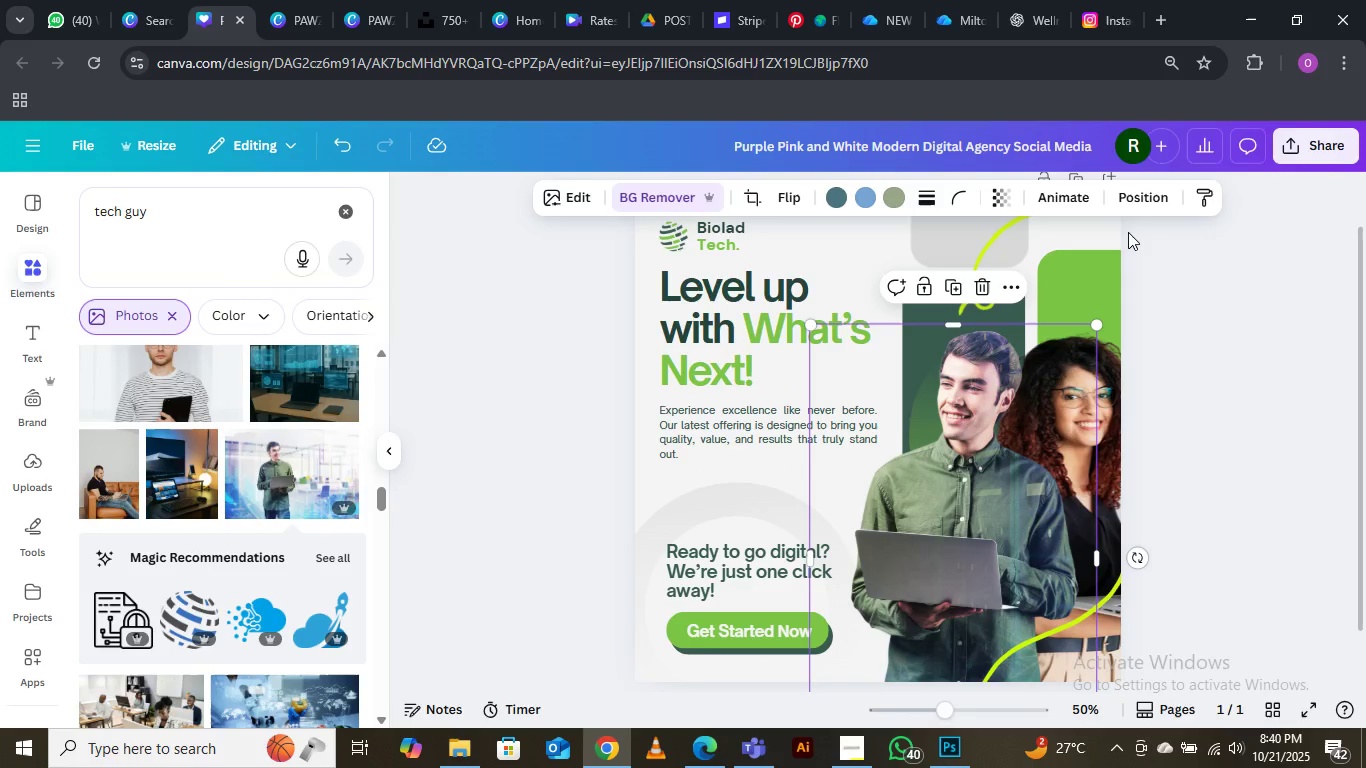 
left_click([1222, 299])
 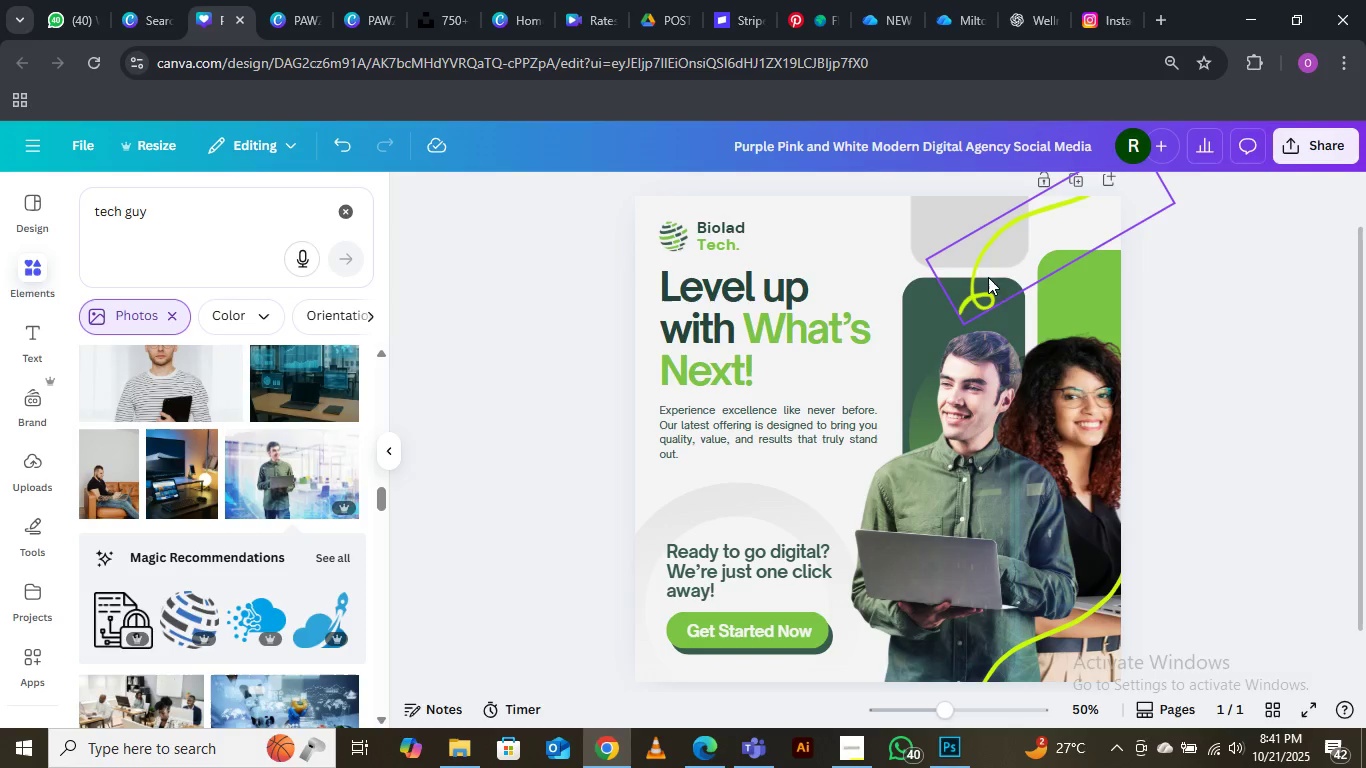 
left_click_drag(start_coordinate=[993, 246], to_coordinate=[1032, 239])
 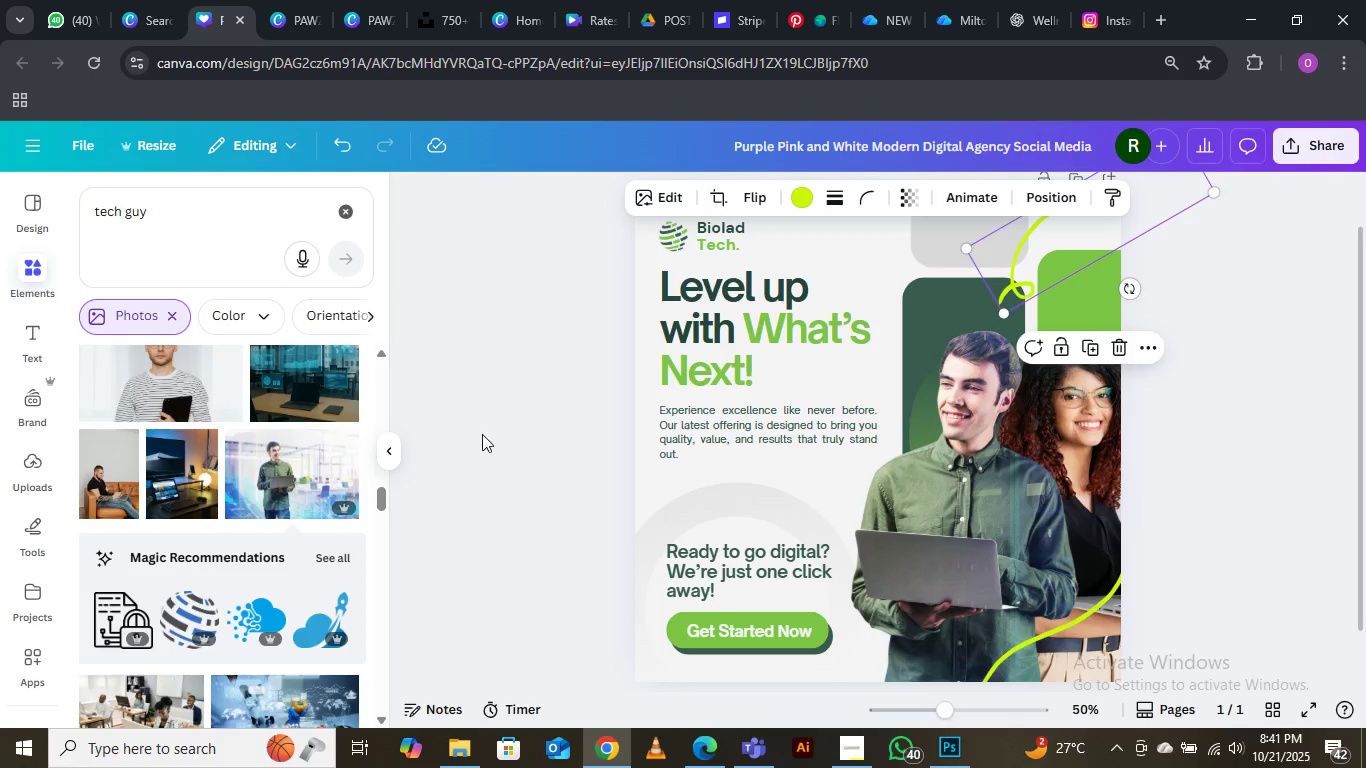 
left_click([482, 434])